 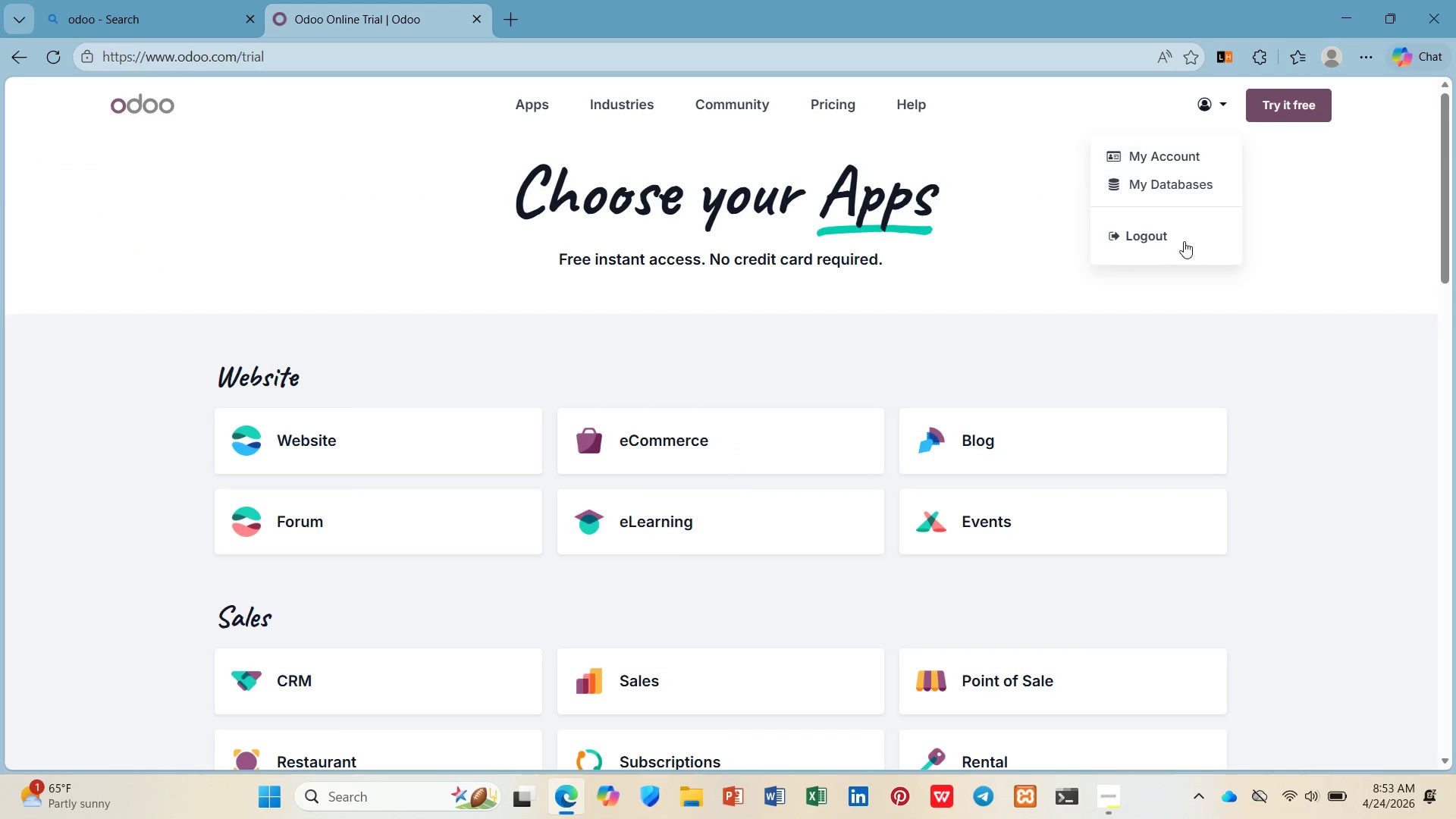 
left_click([1177, 187])
 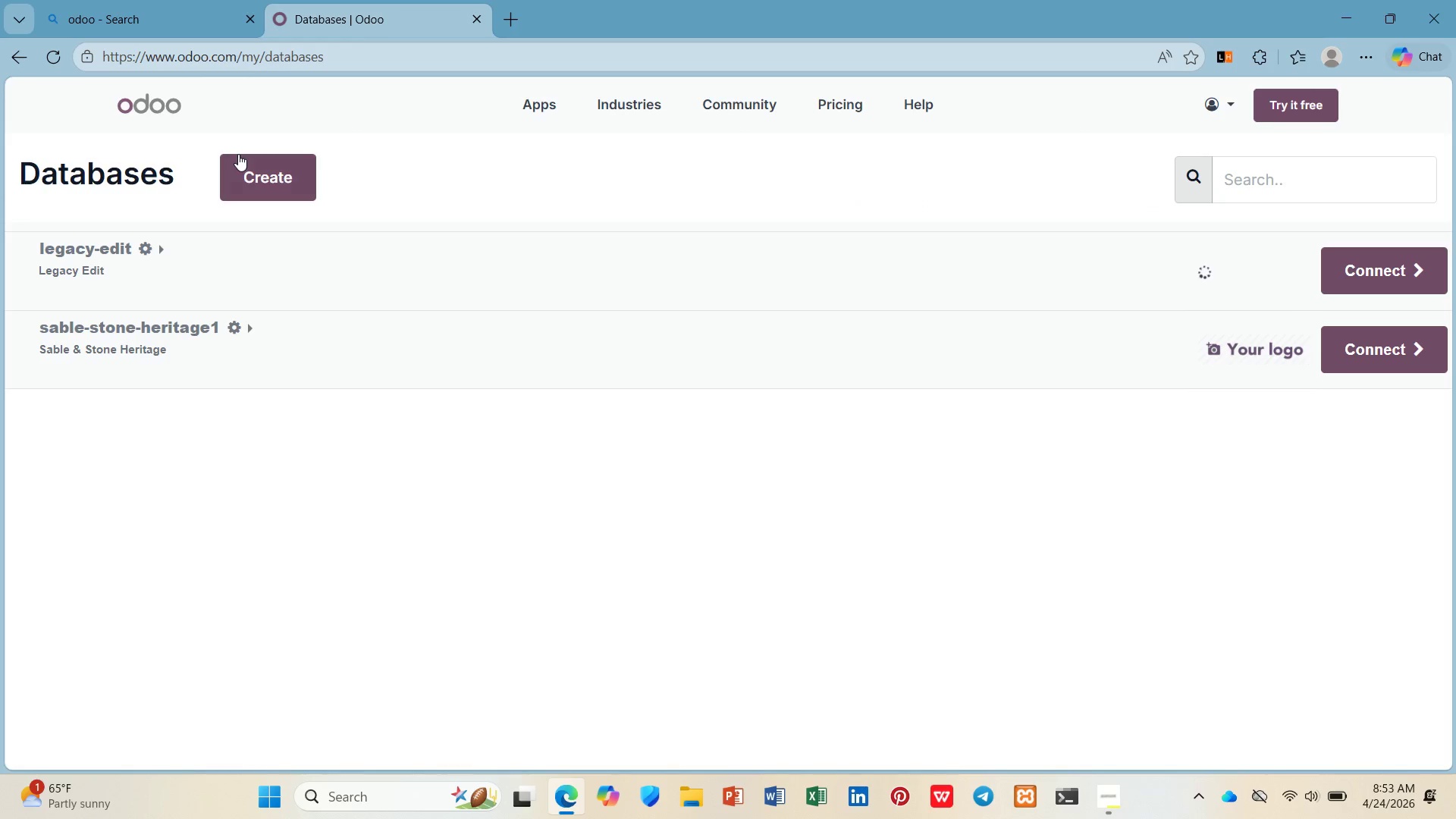 
scroll: coordinate [281, 248], scroll_direction: up, amount: 2.0
 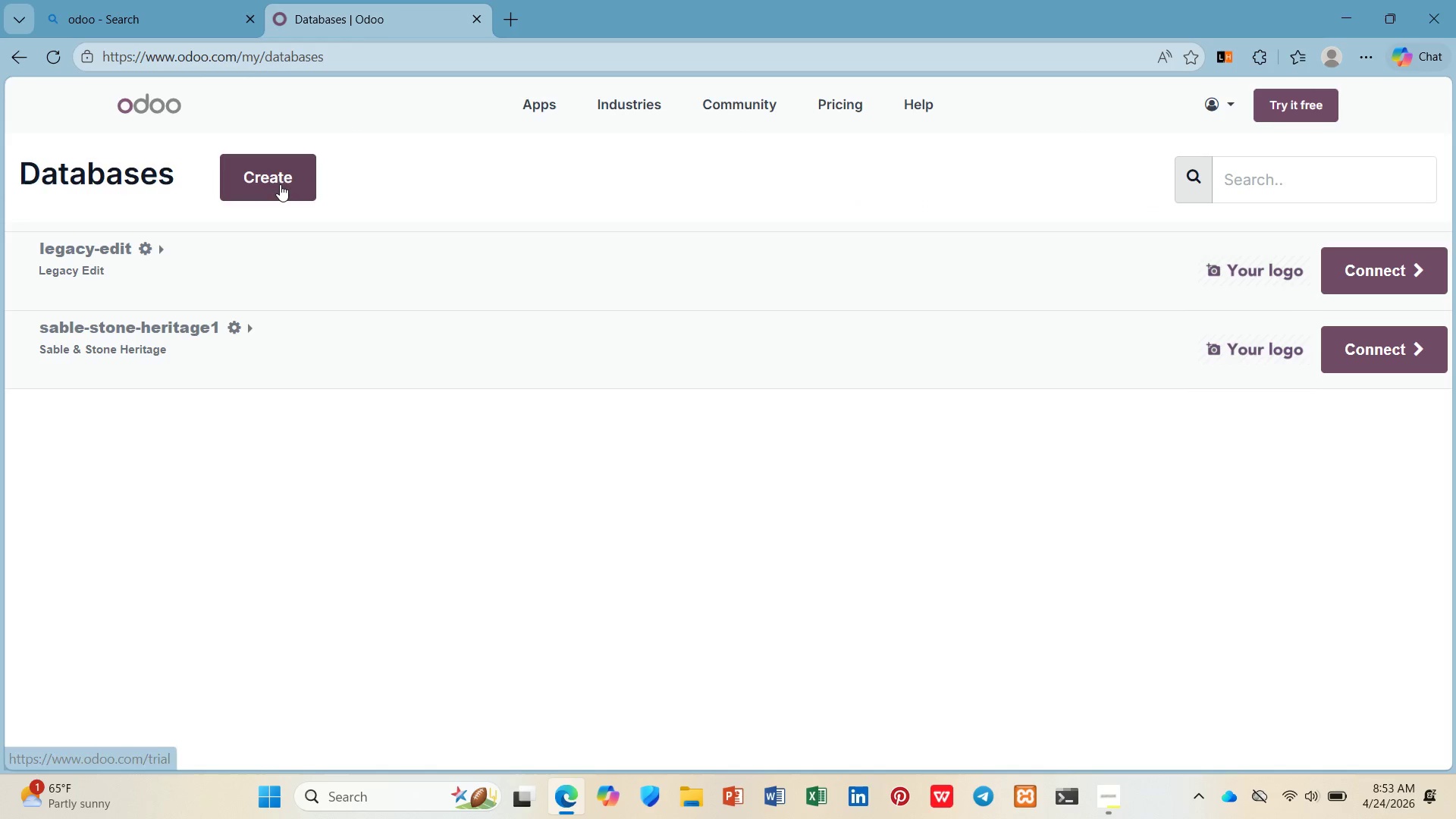 
left_click([280, 184])
 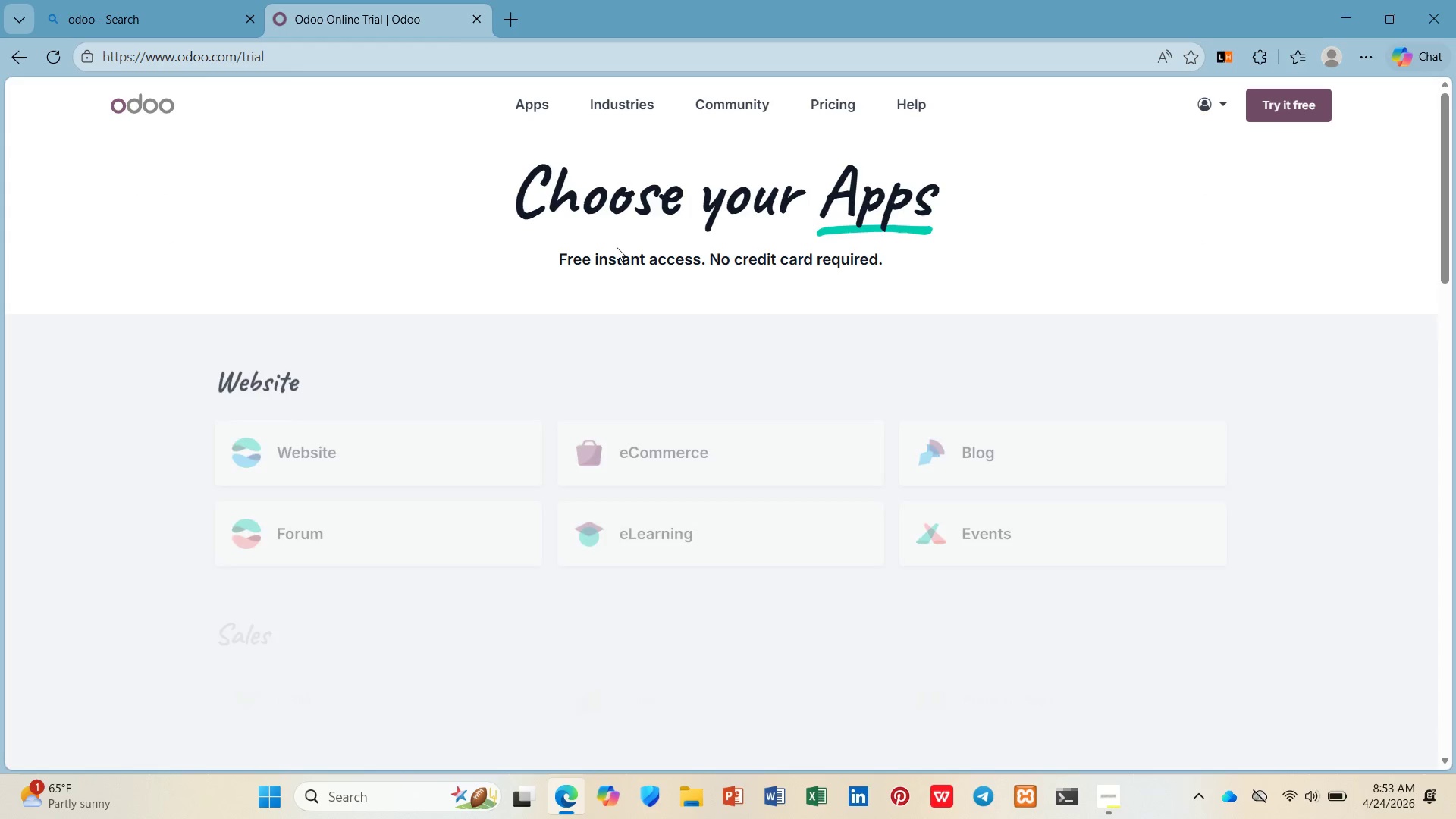 
left_click([995, 424])
 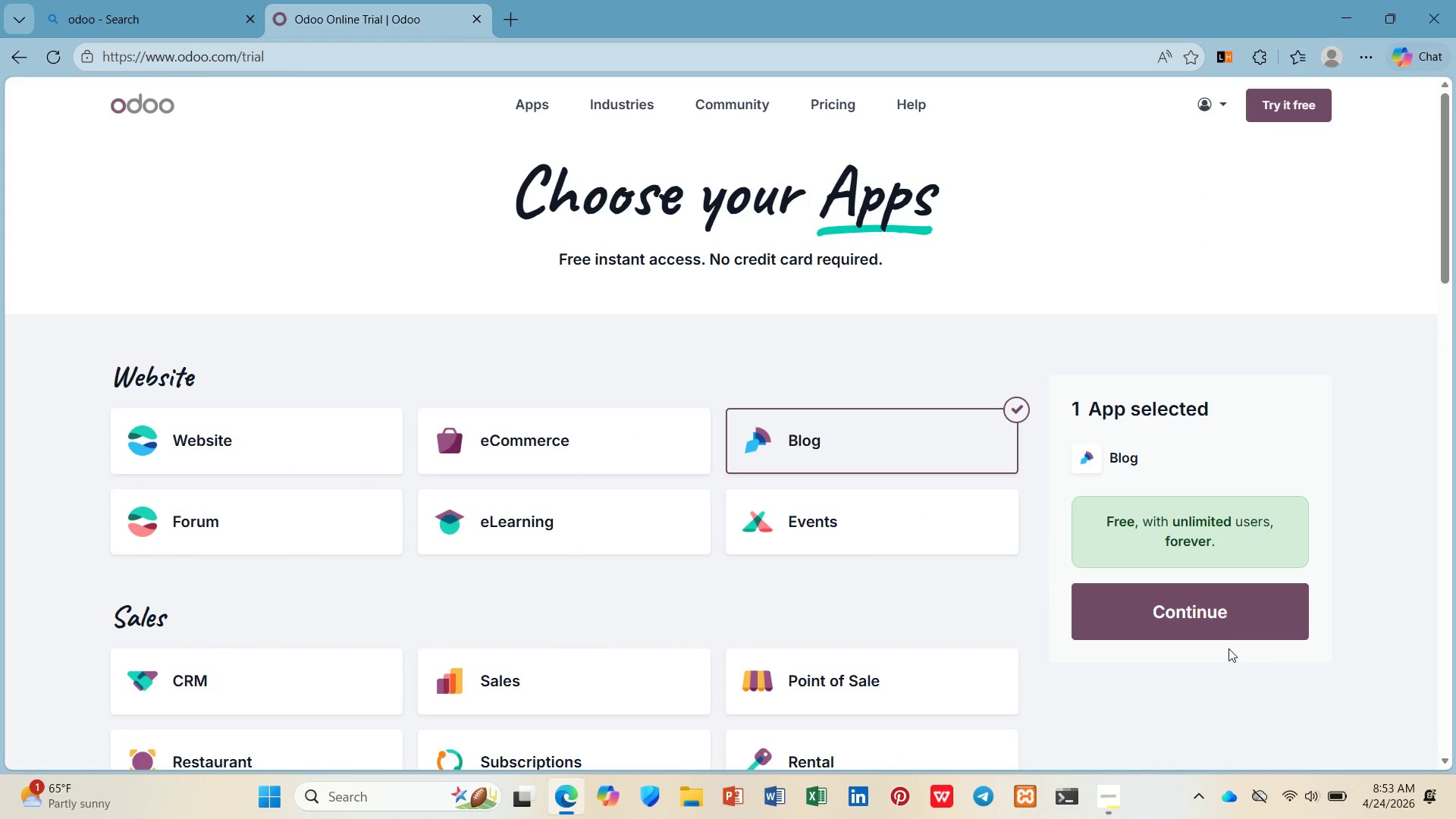 
left_click([1204, 613])
 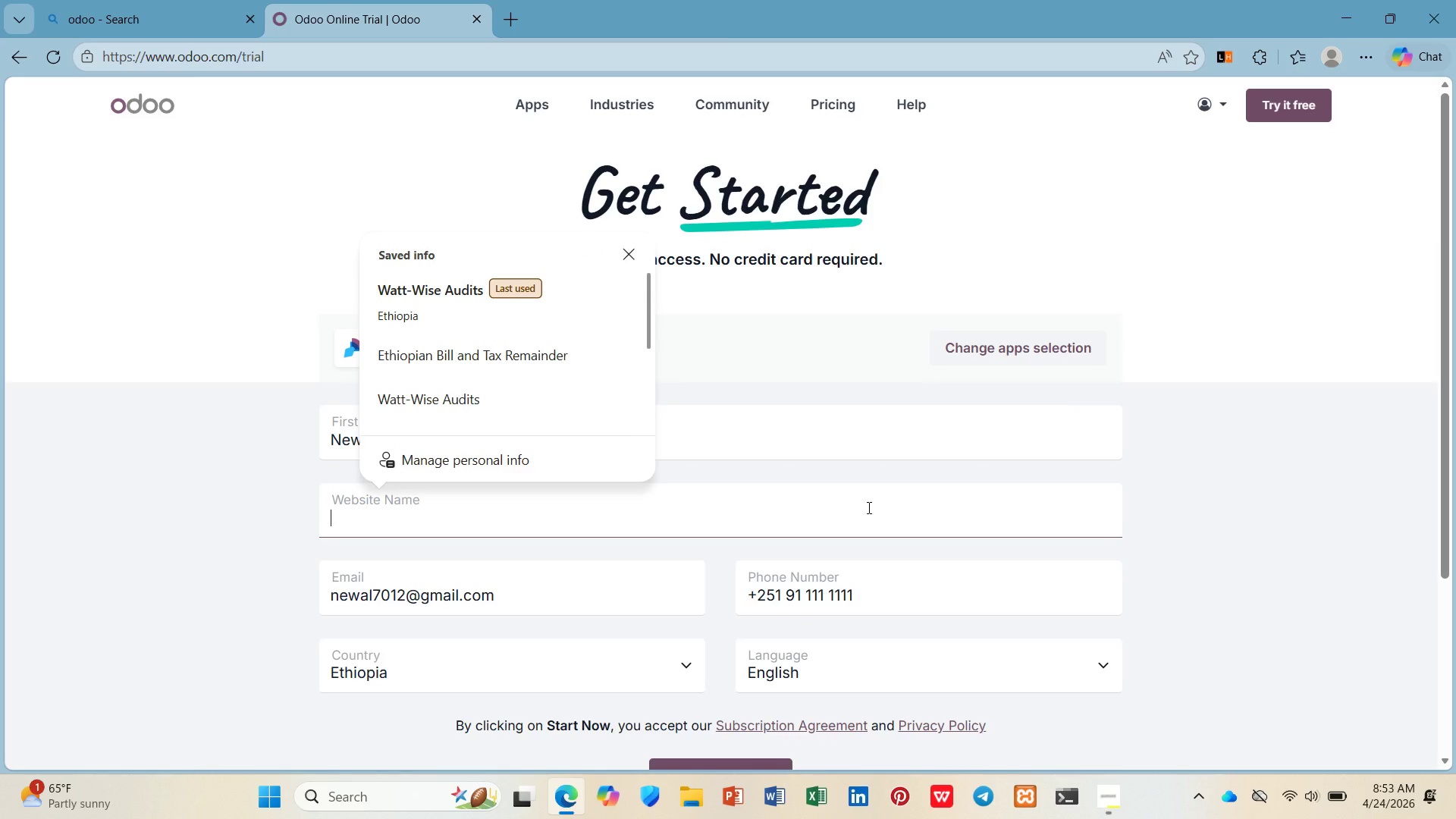 
wait(11.41)
 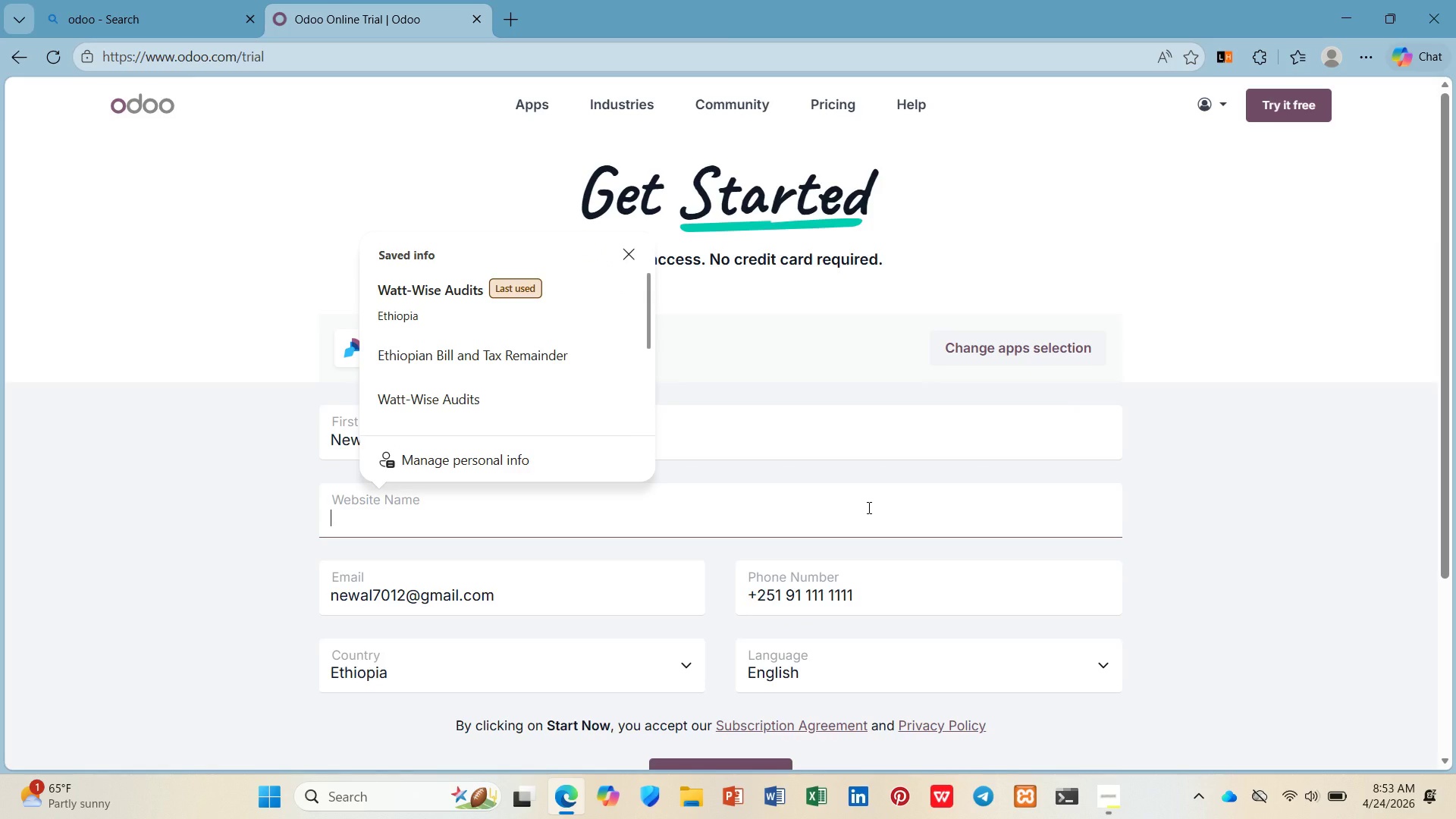 
left_click([1114, 817])